 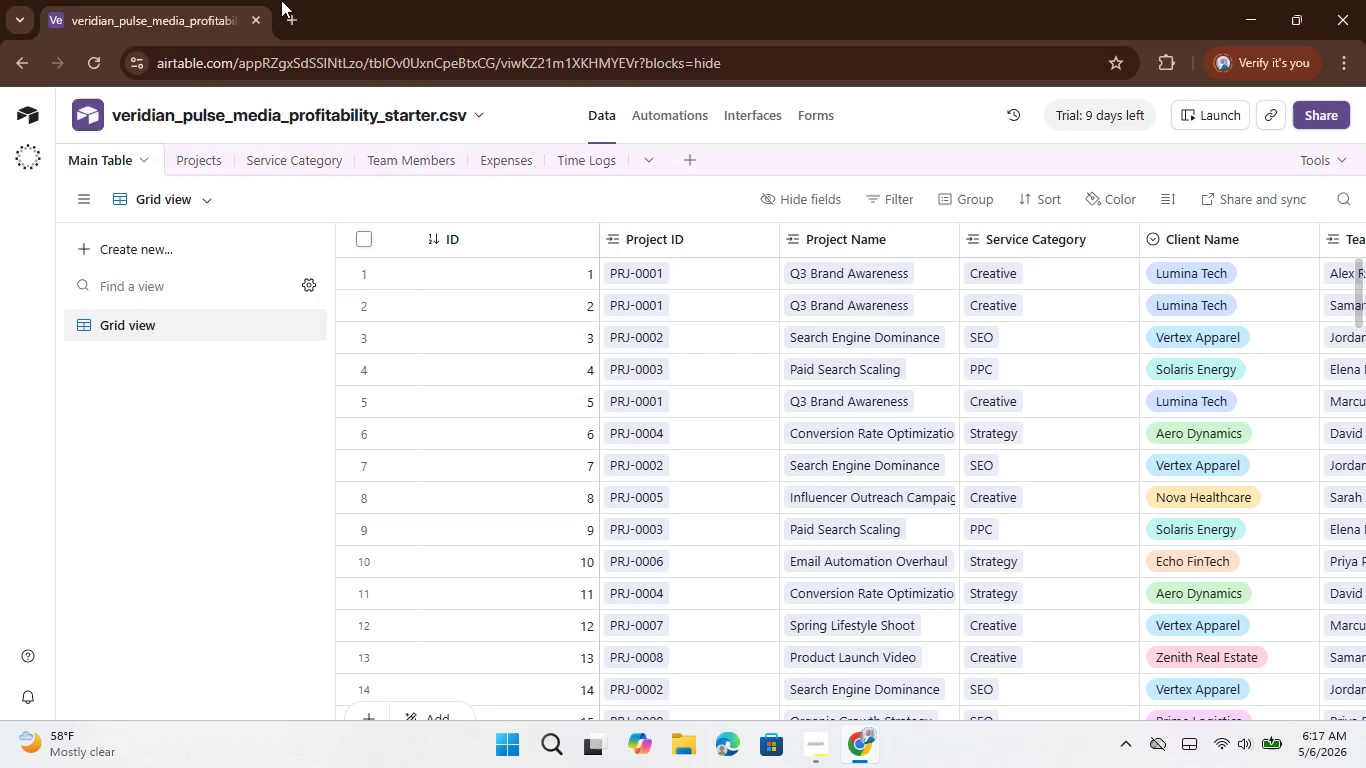 
left_click([771, 118])
 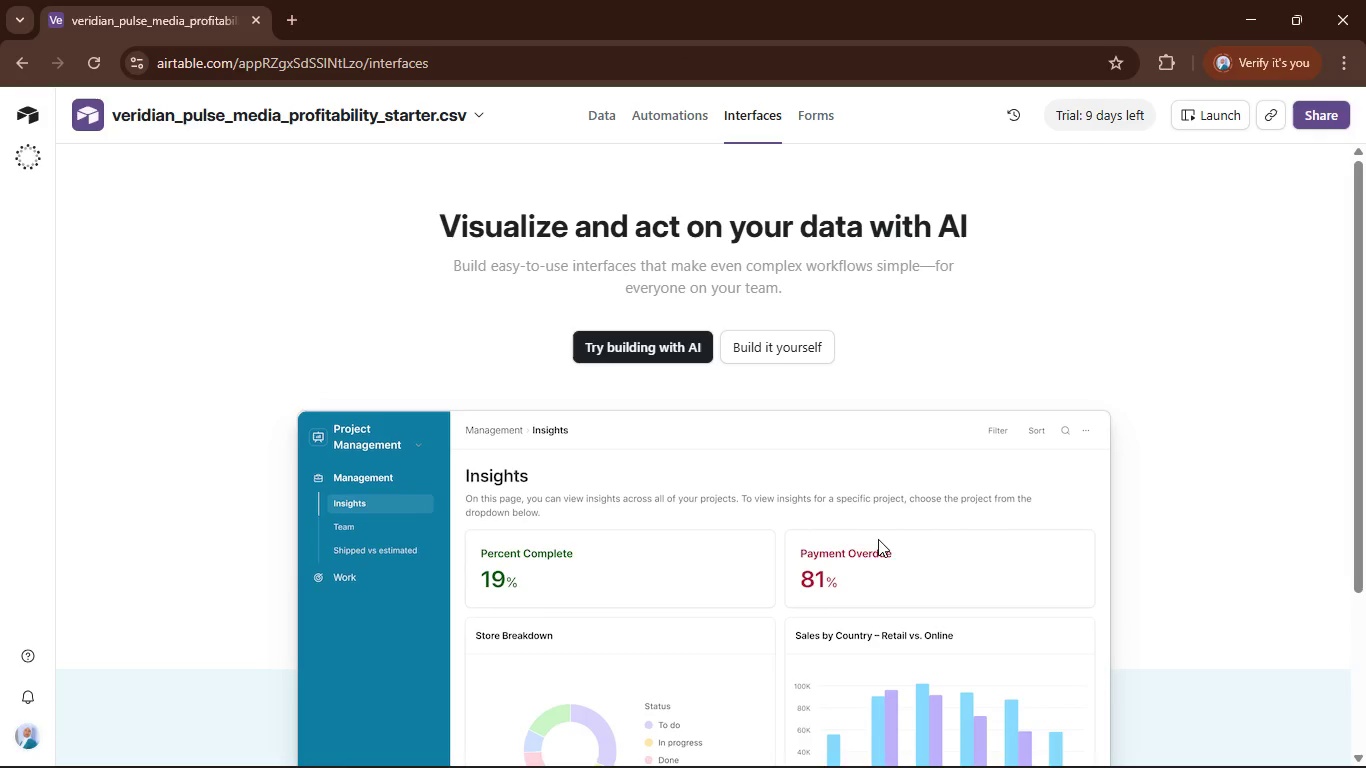 
left_click([783, 335])
 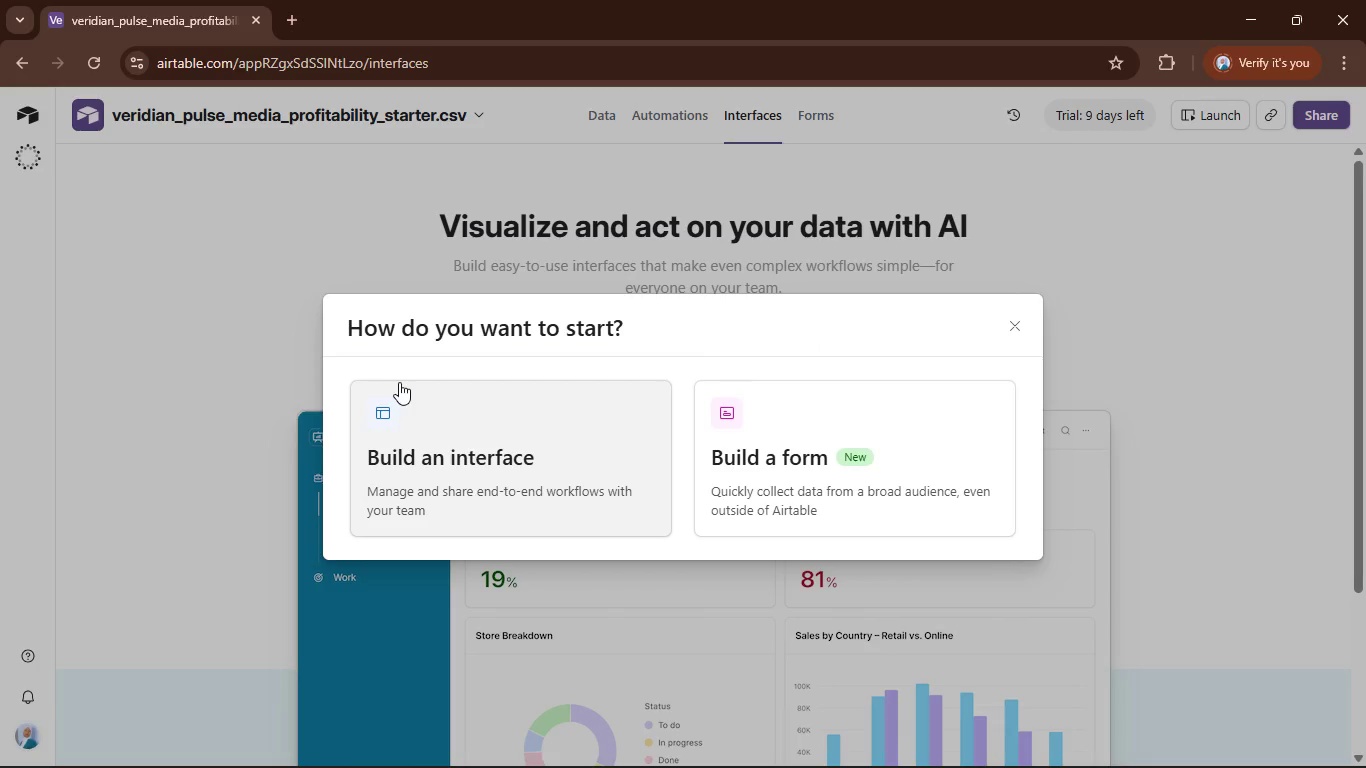 
left_click([416, 420])
 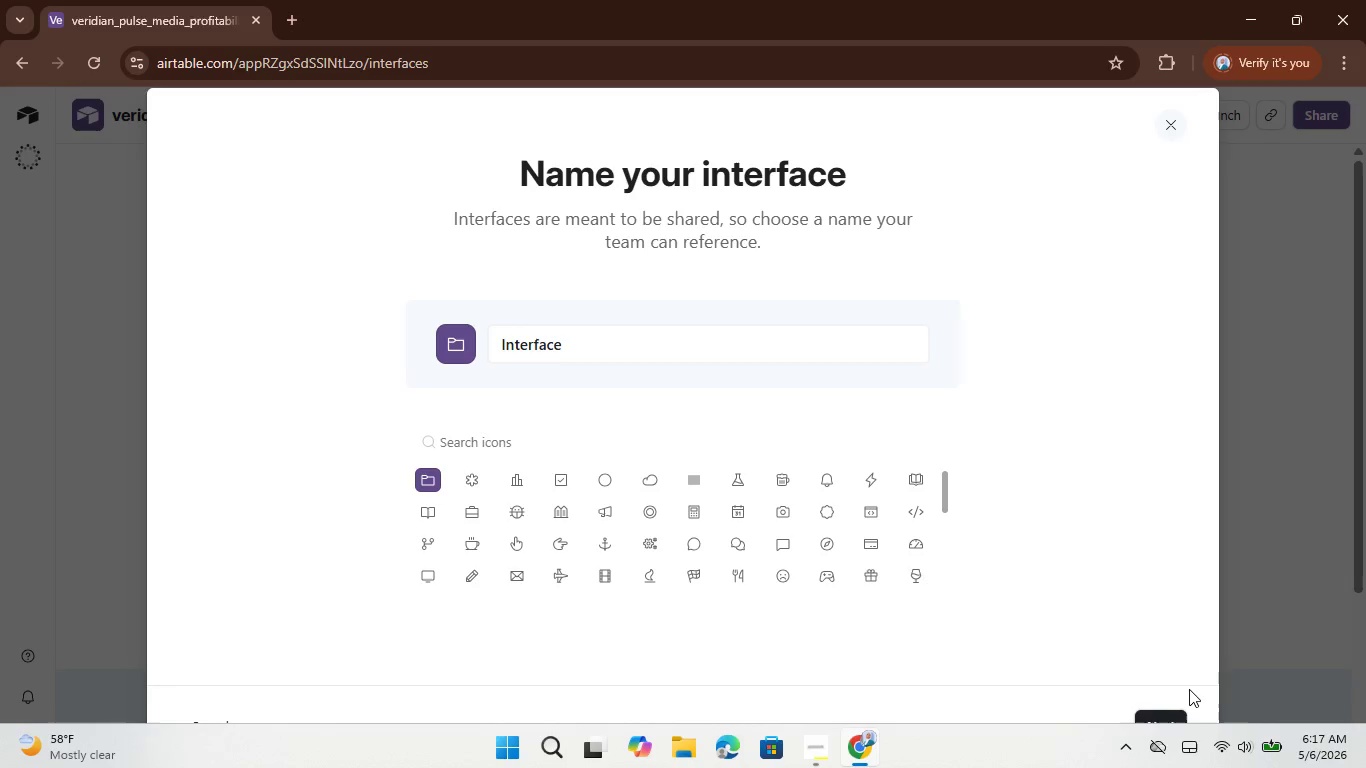 
left_click([1168, 719])
 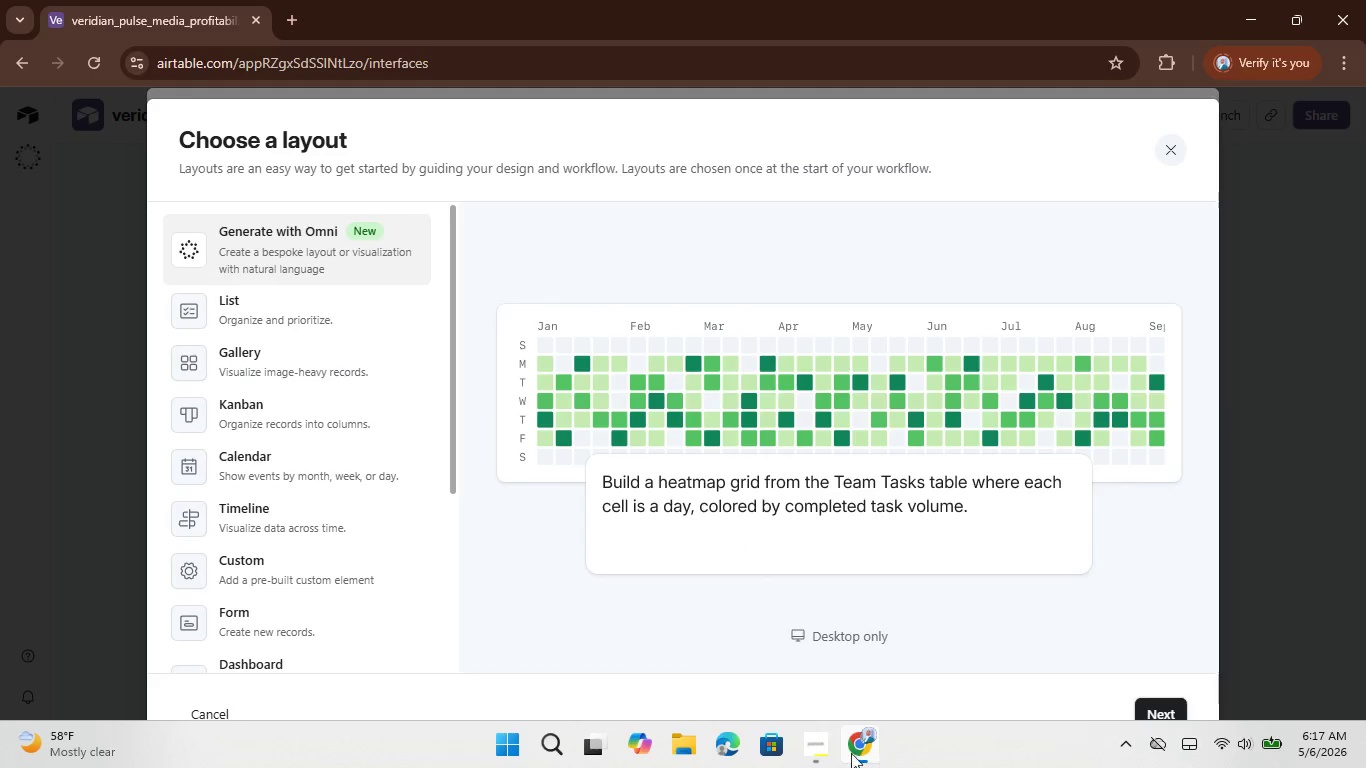 
left_click([815, 756])